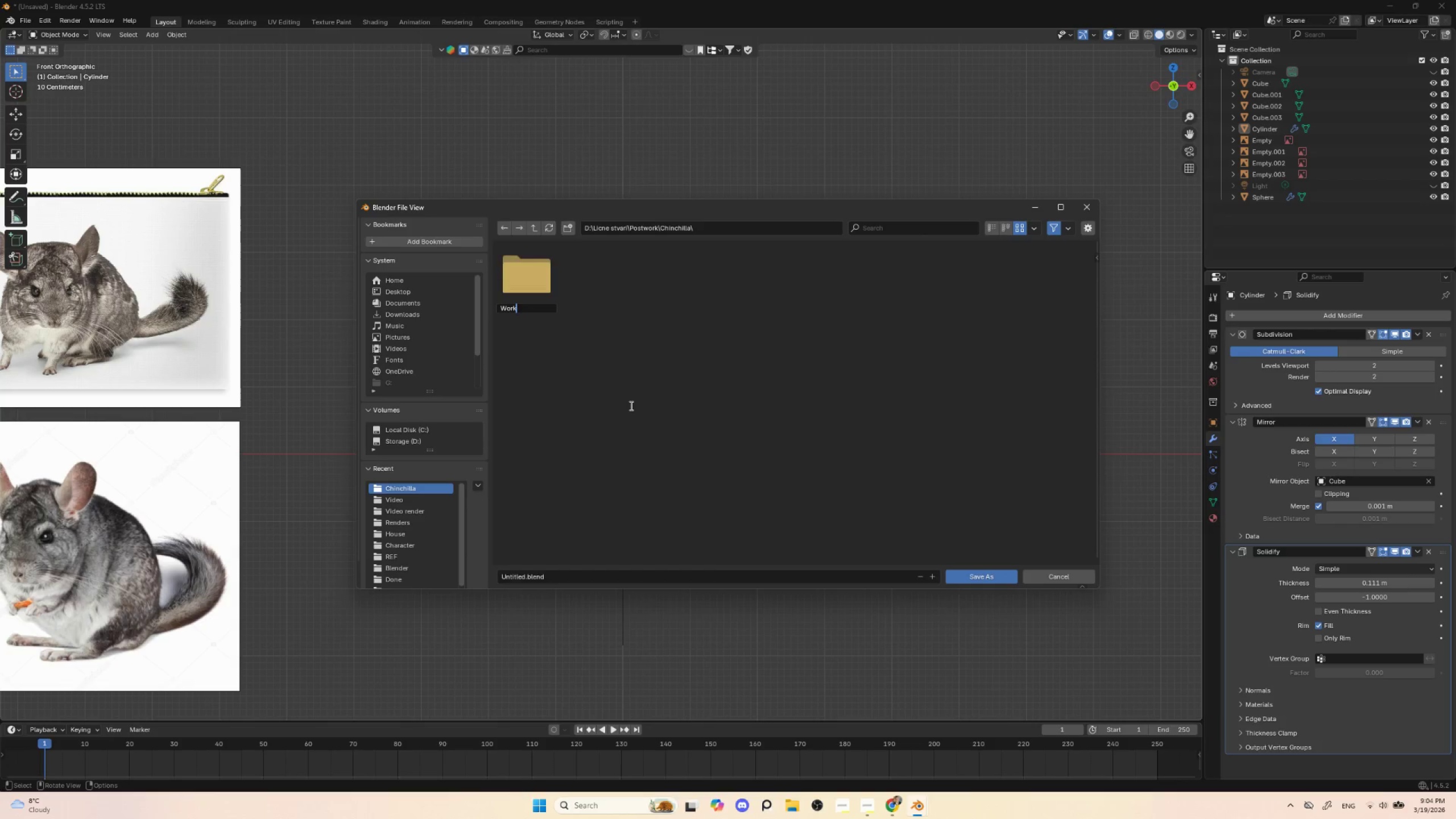 
left_click([630, 406])
 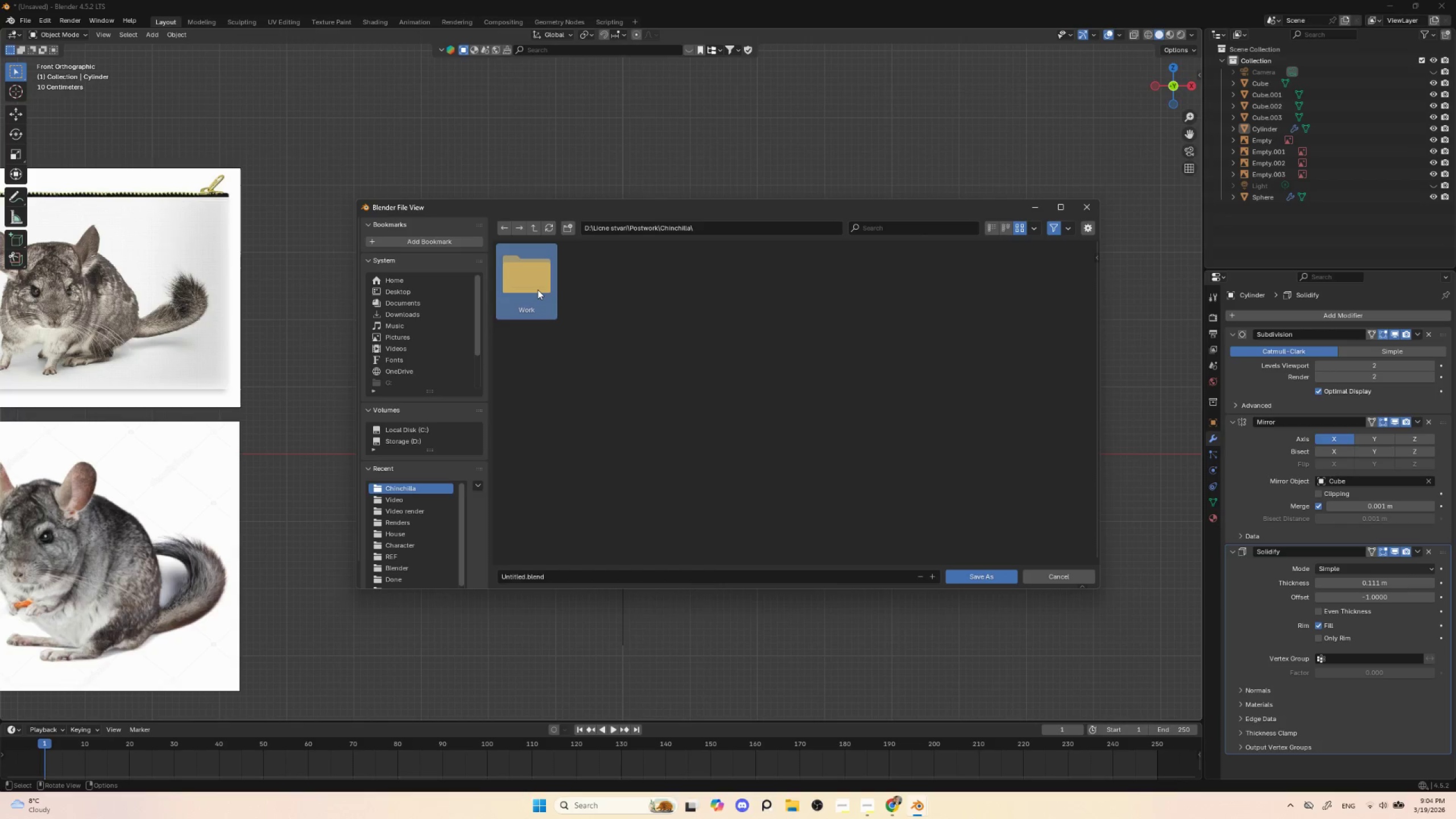 
double_click([537, 289])
 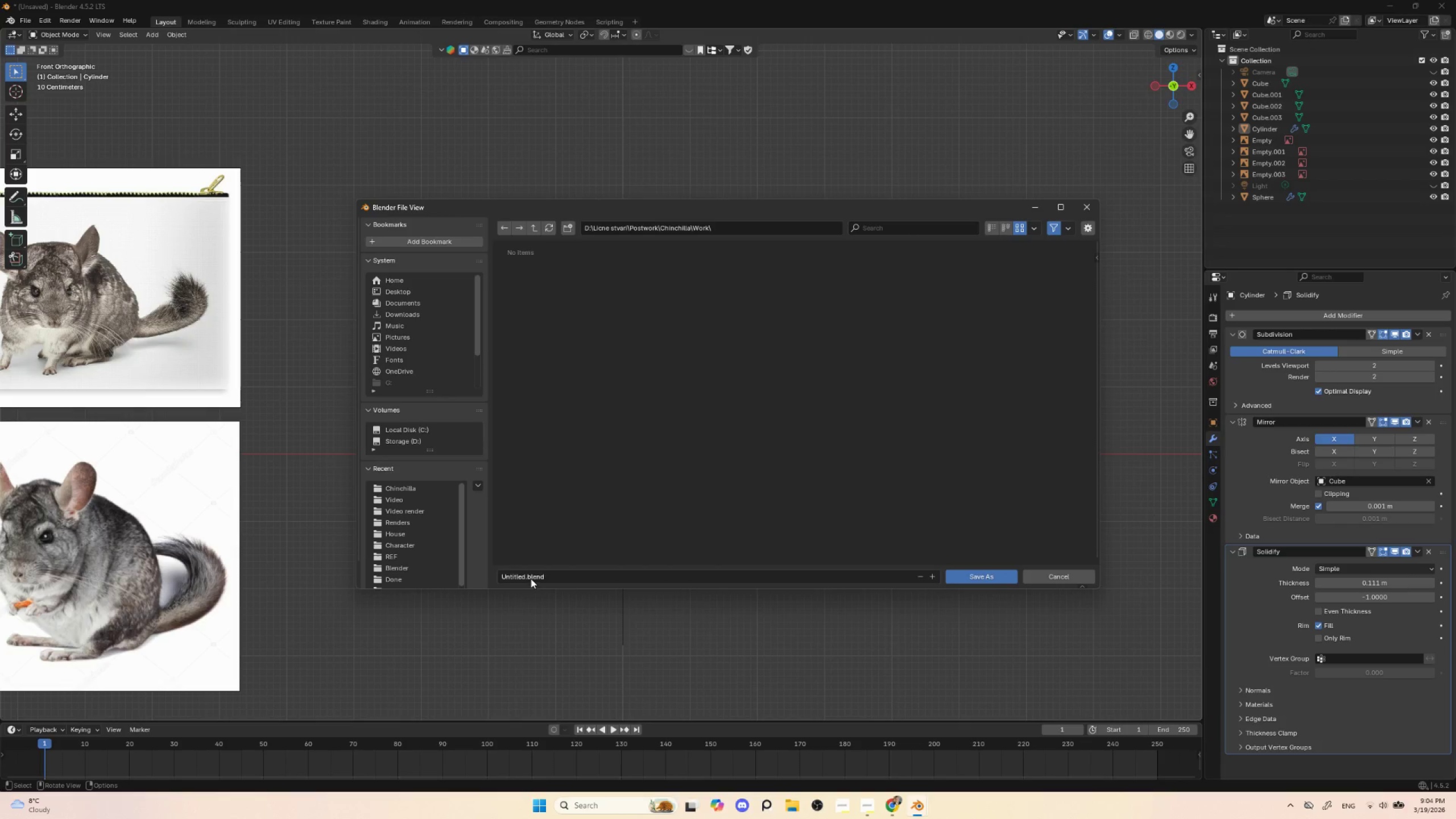 
left_click([531, 578])
 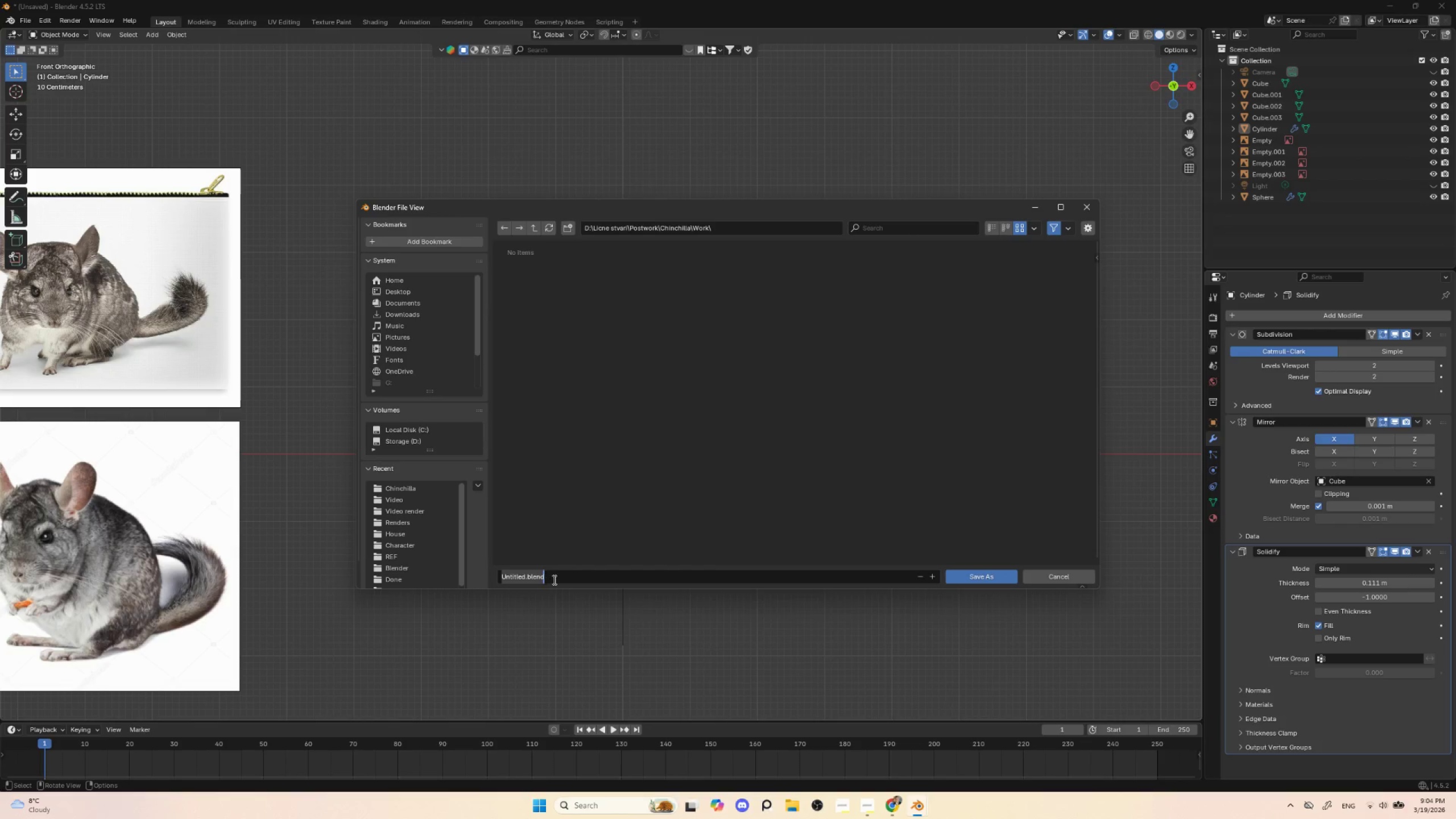 
type(Chin)
 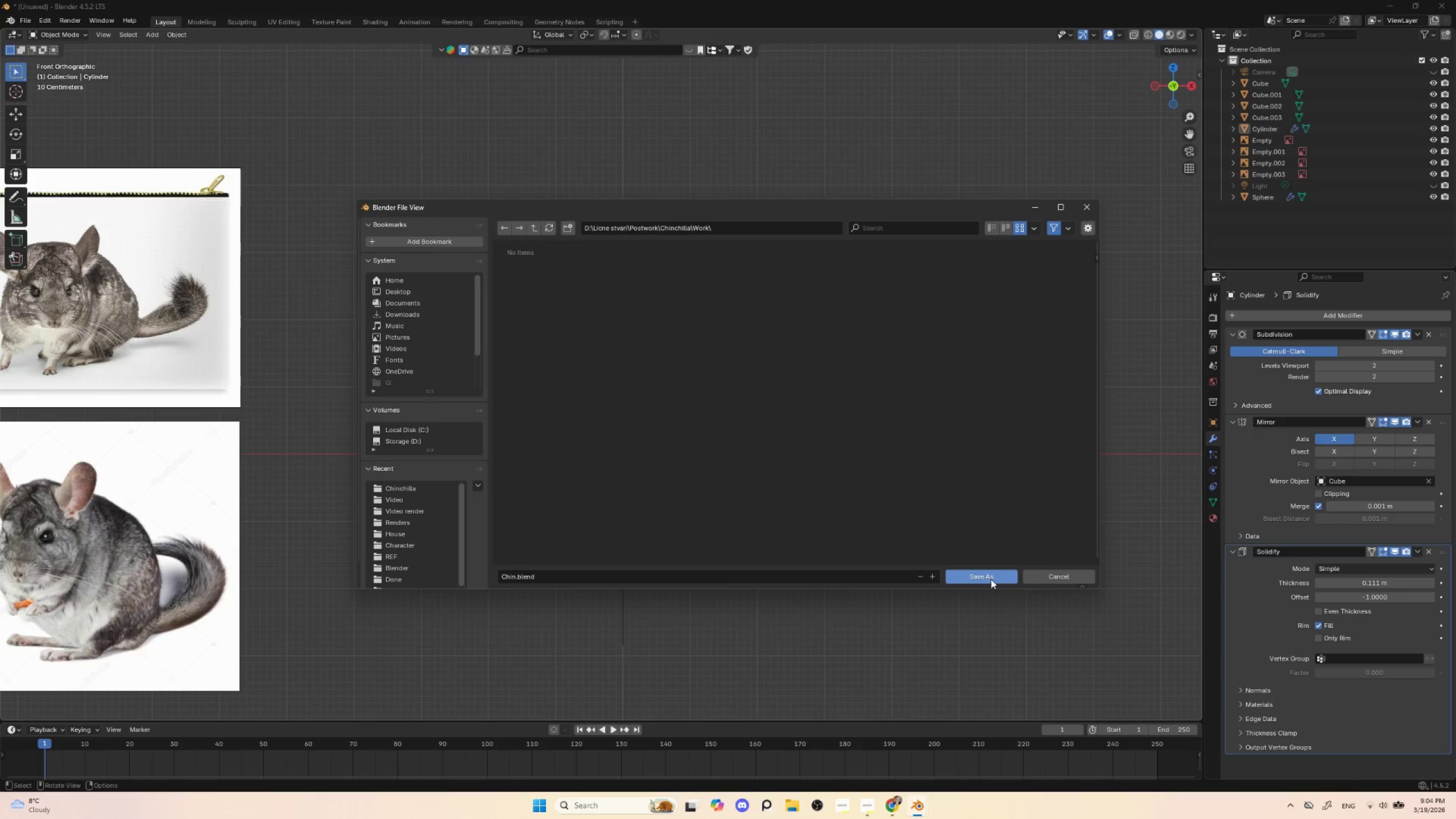 
double_click([1000, 576])
 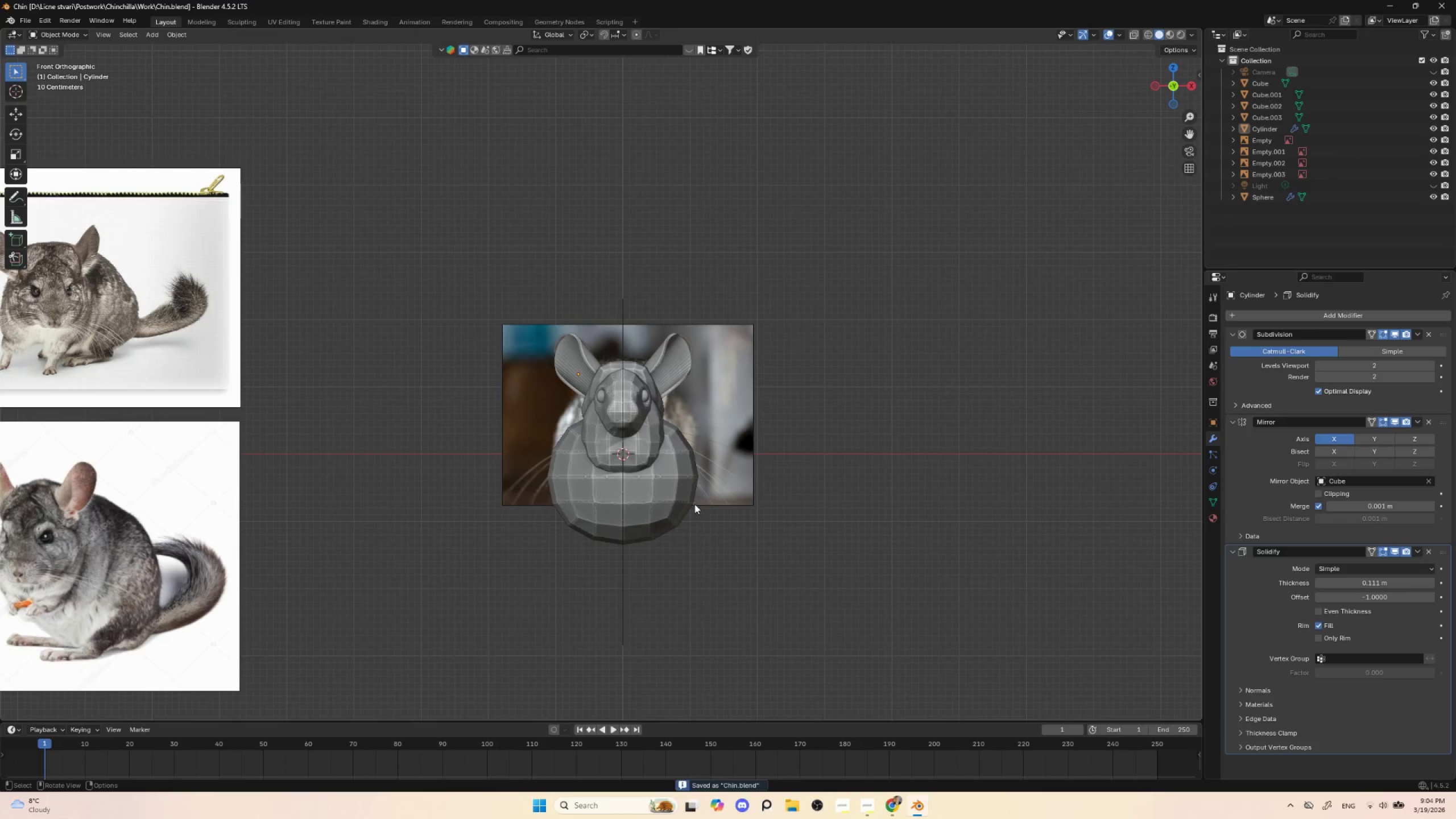 
hold_key(key=ShiftLeft, duration=0.73)
 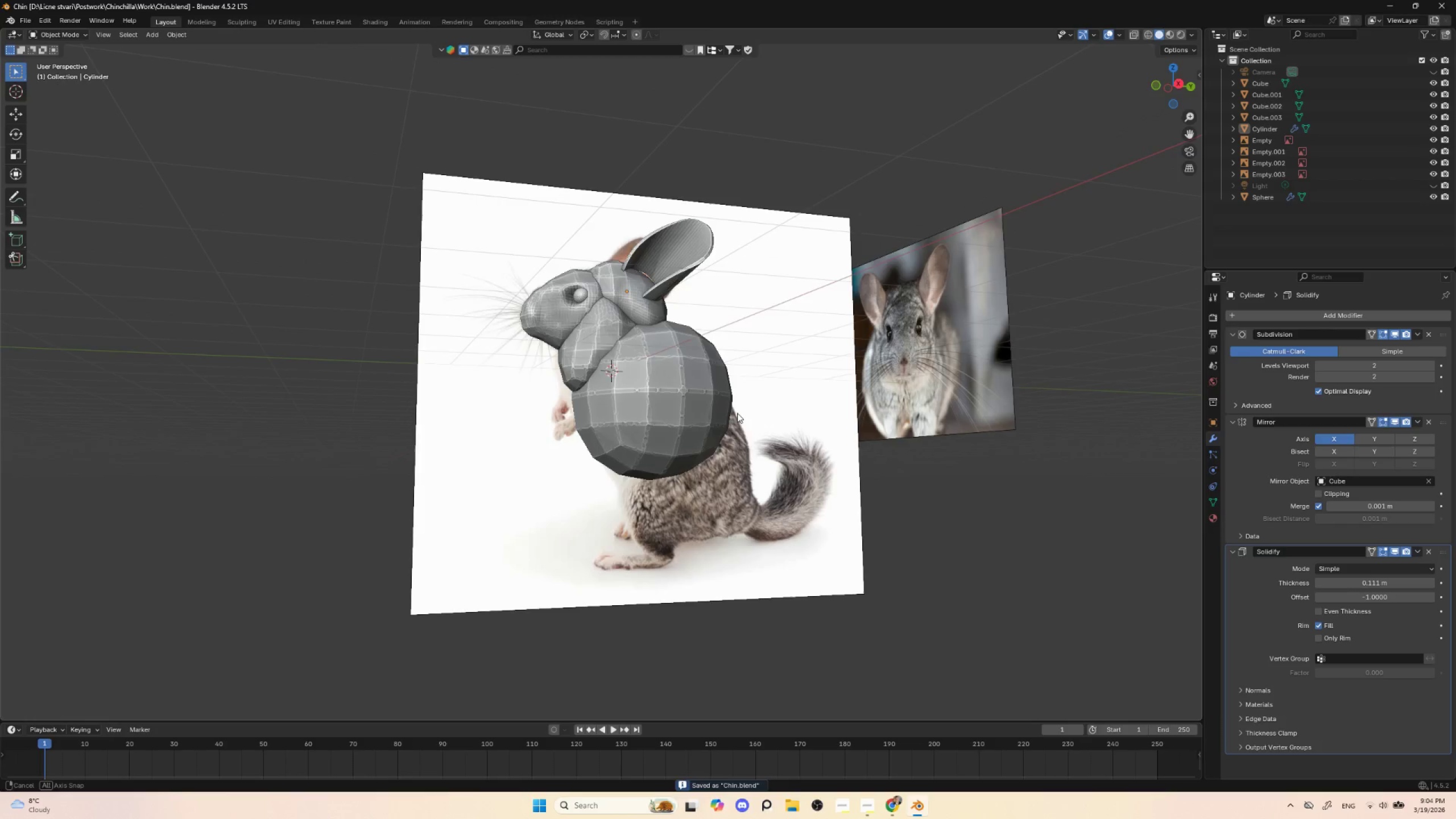 
hold_key(key=AltLeft, duration=0.41)
 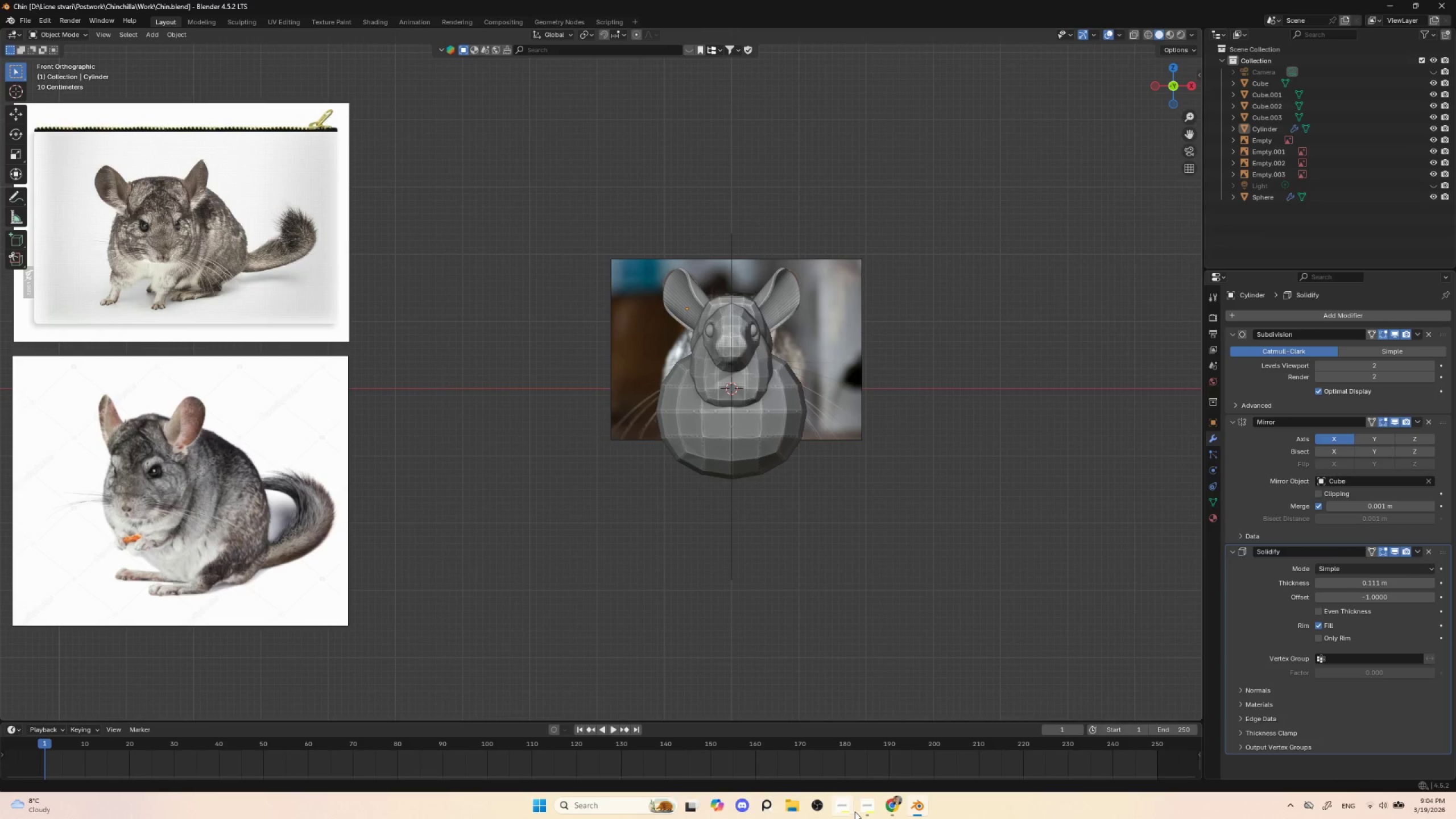 
left_click([866, 806])